 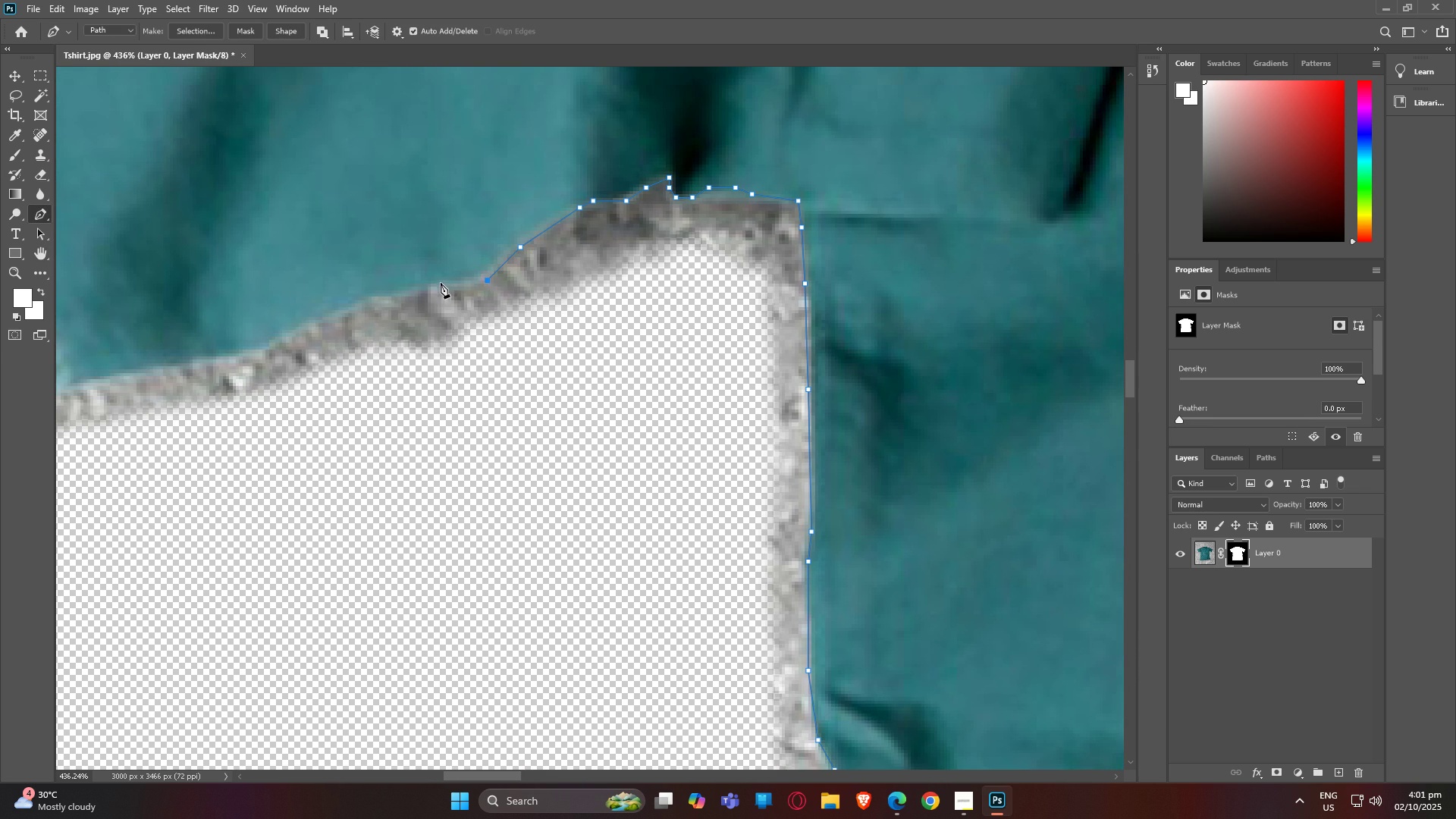 
left_click([451, 284])
 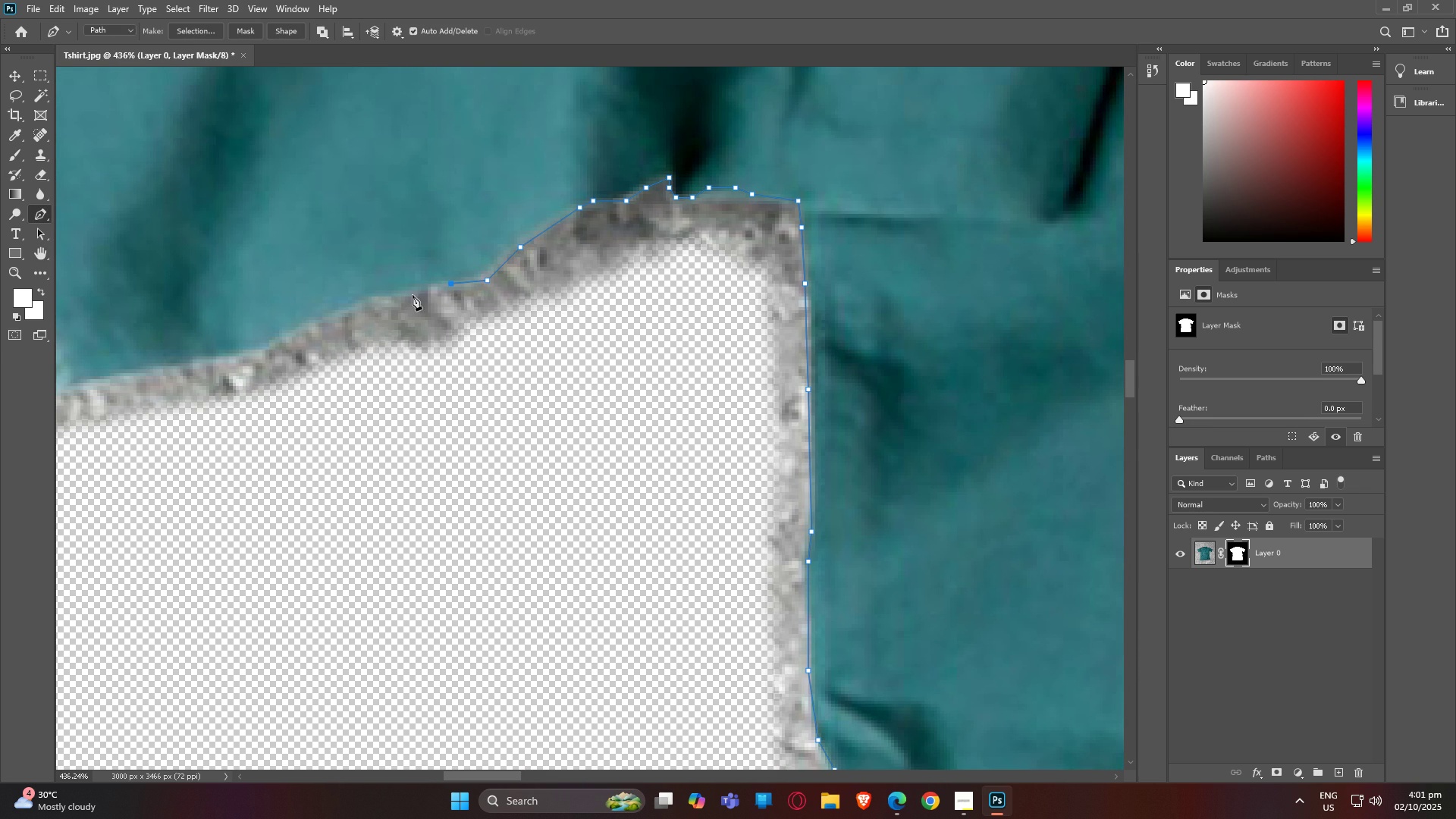 
left_click([413, 295])
 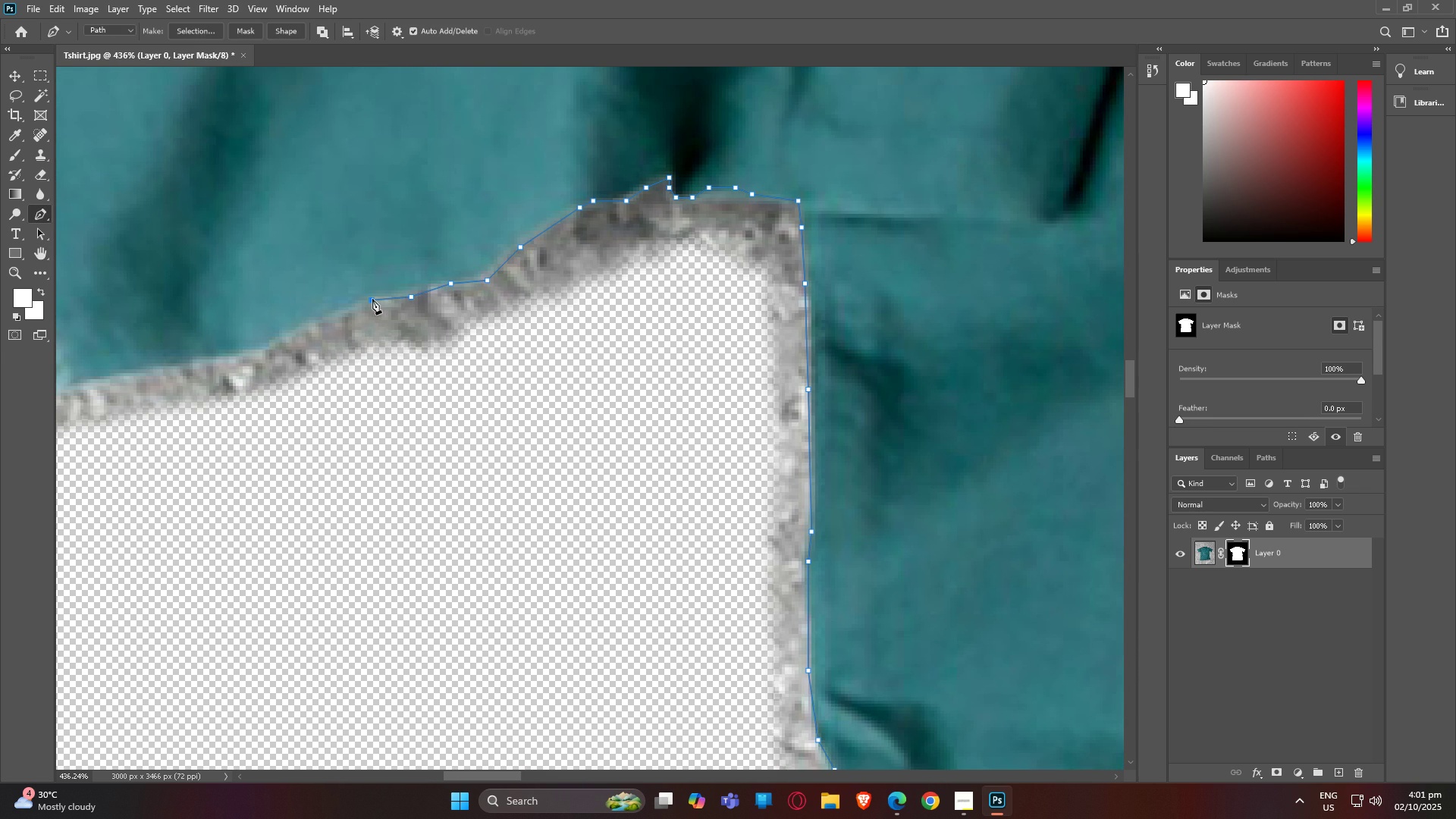 
left_click([372, 299])
 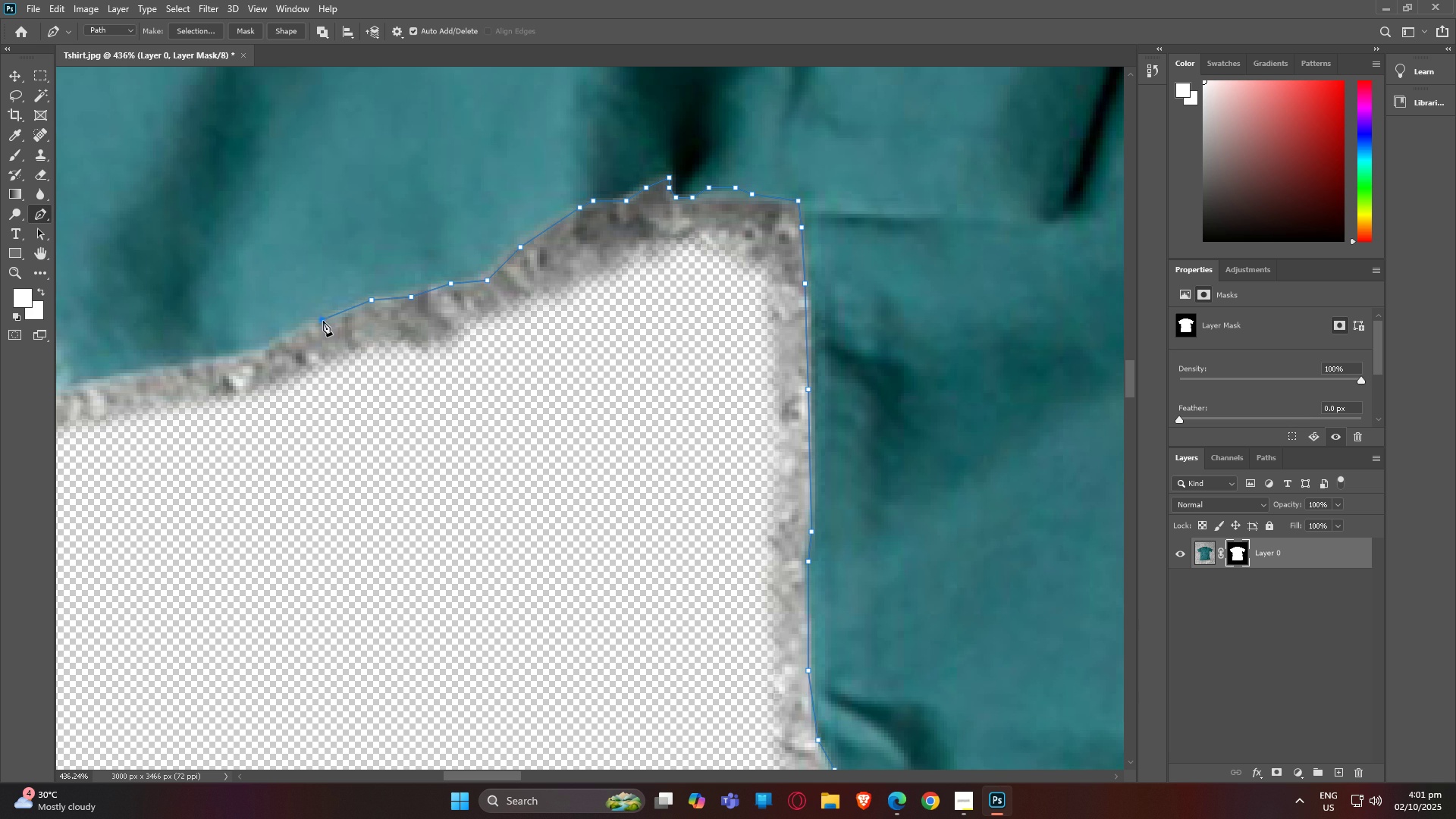 
left_click([323, 321])
 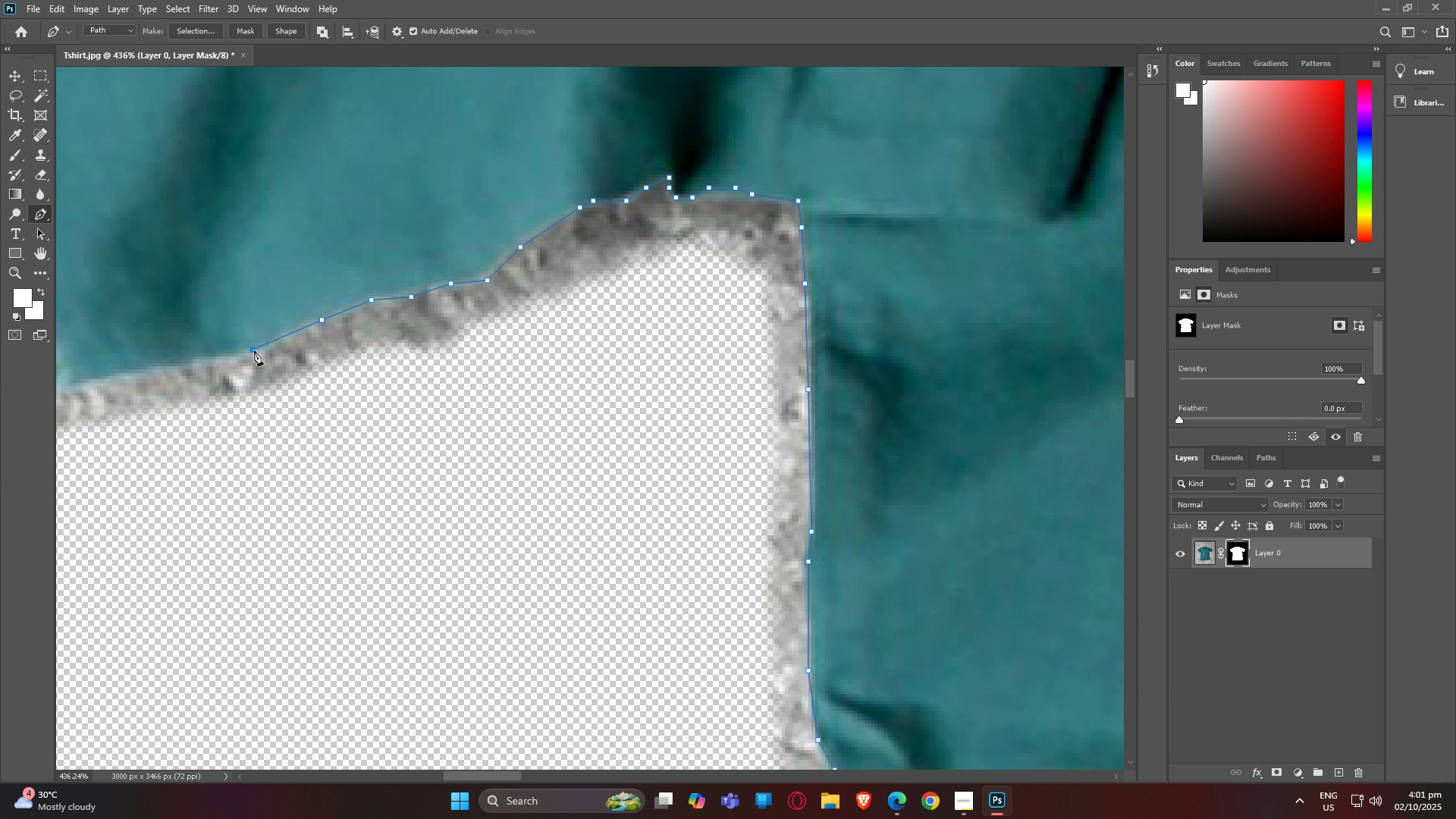 
left_click([254, 350])
 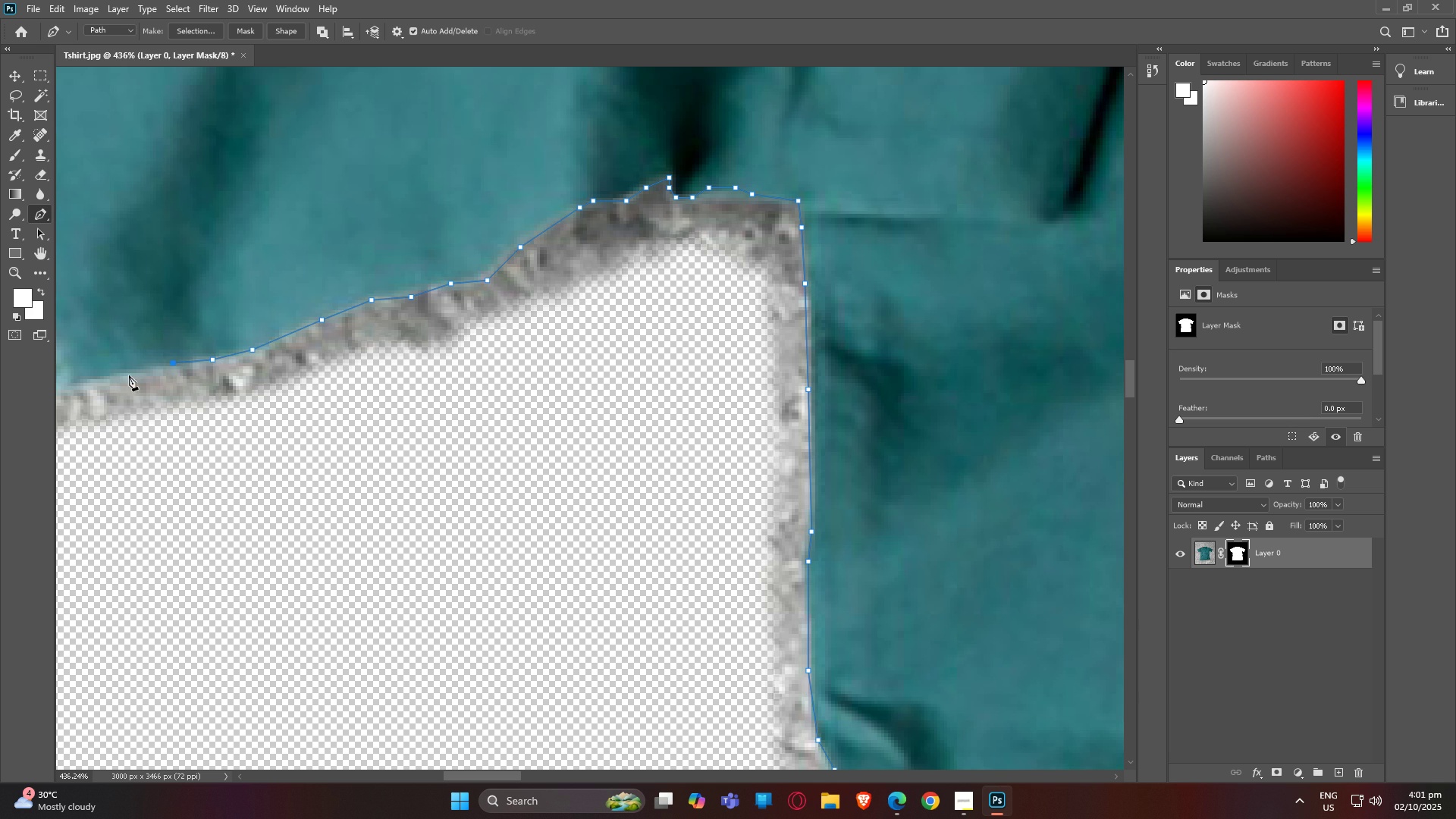 
left_click([105, 375])
 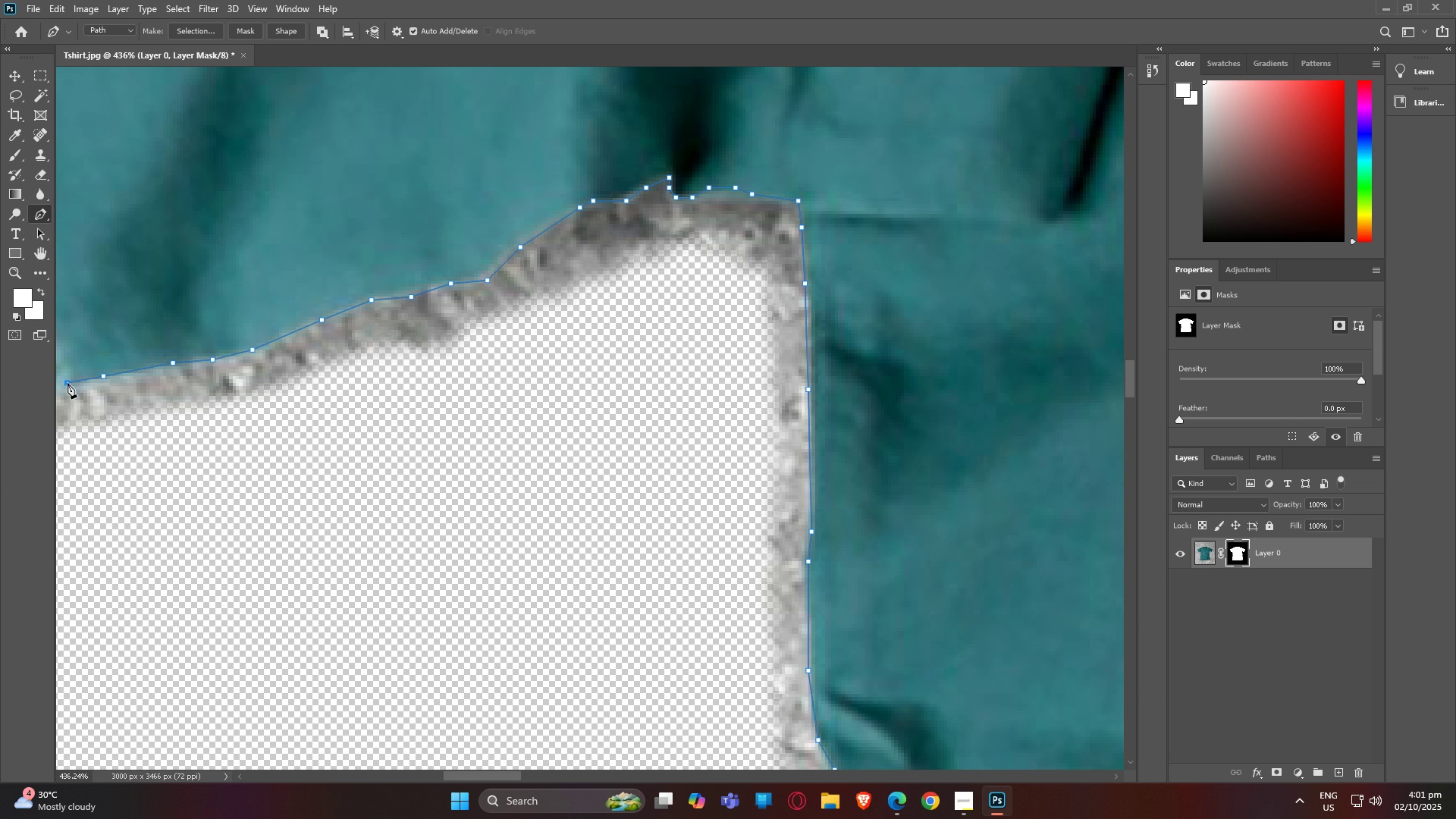 
left_click([67, 383])
 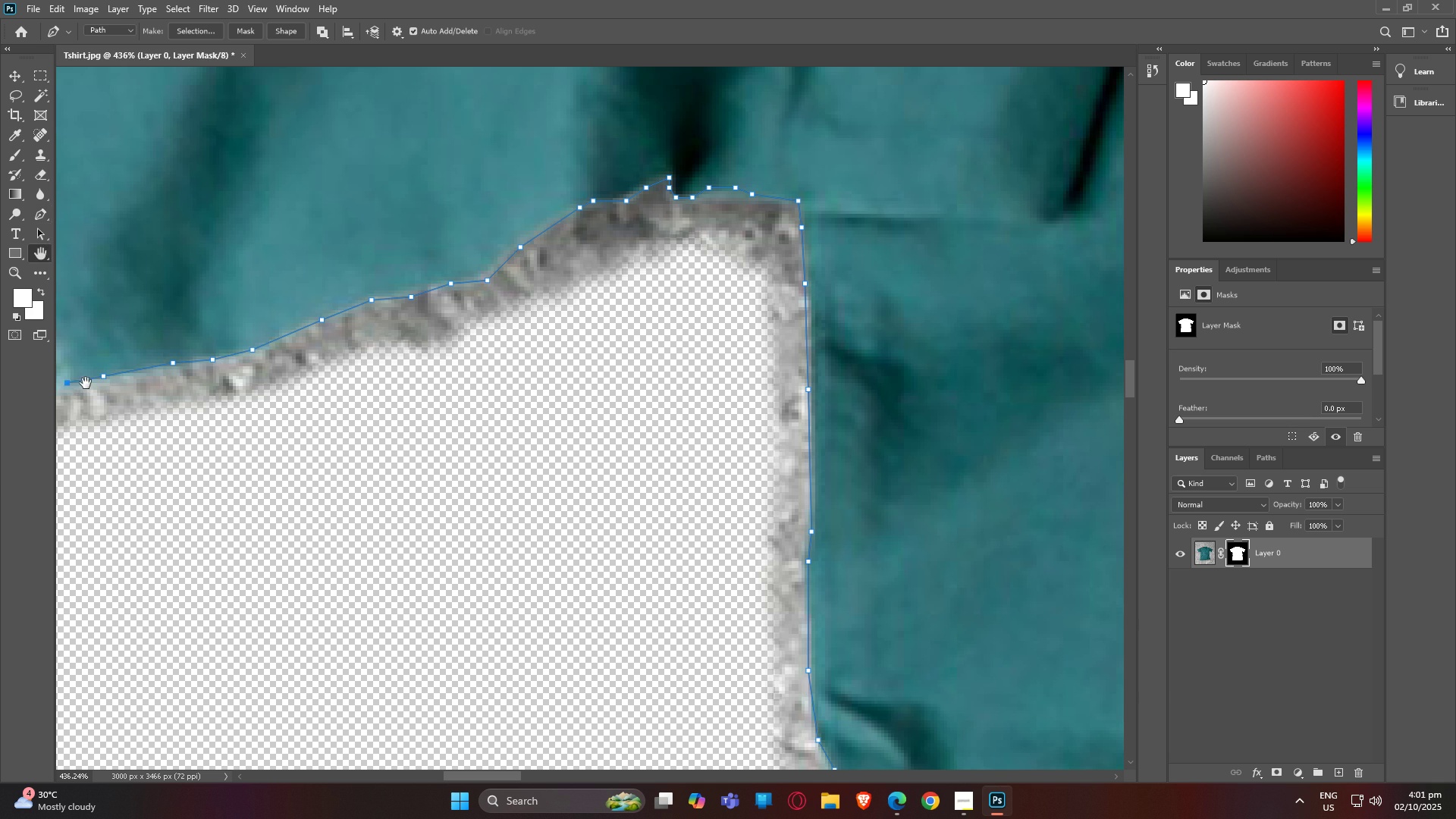 
type(hp)